 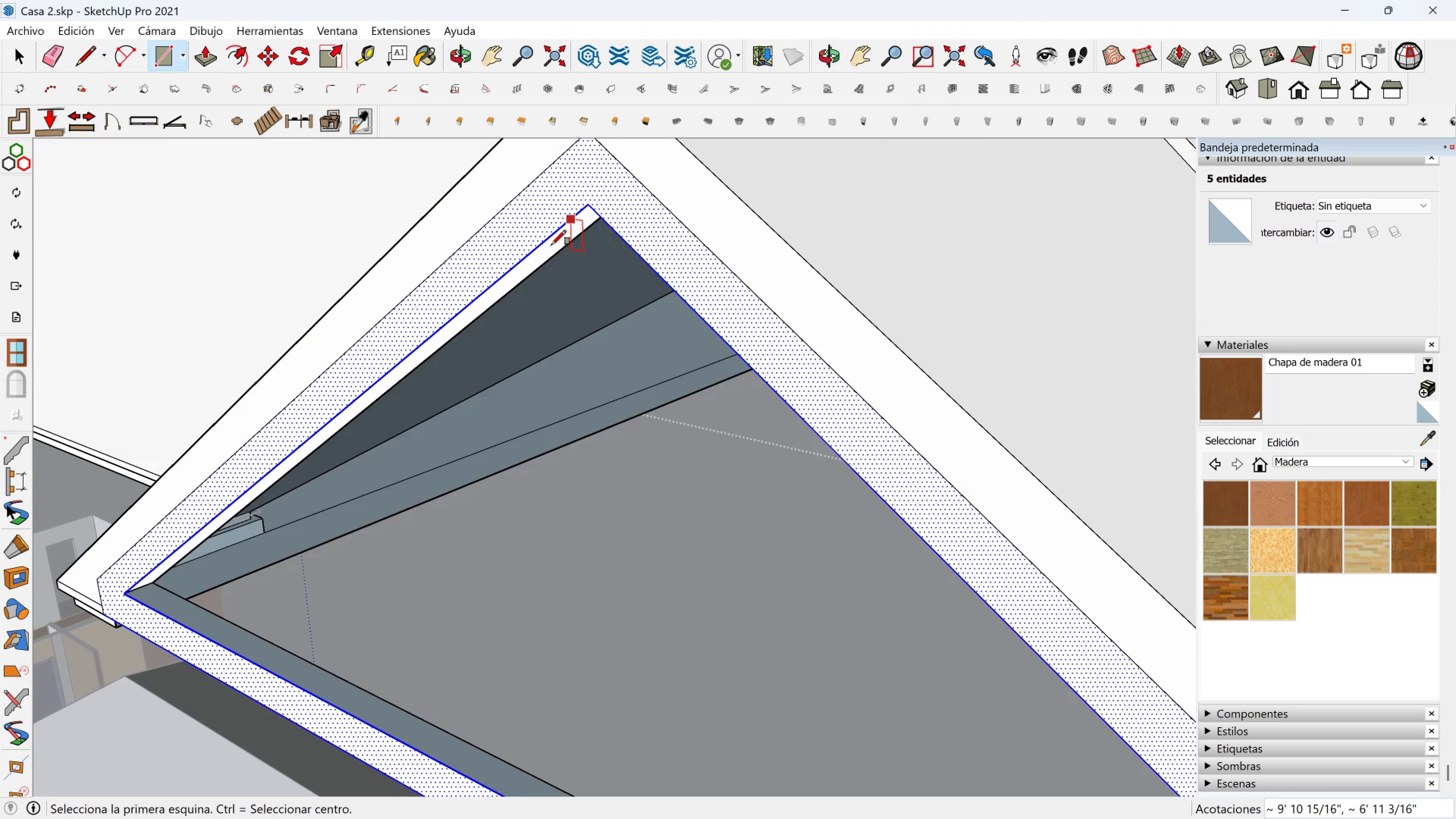 
scroll: coordinate [701, 179], scroll_direction: up, amount: 3.0
 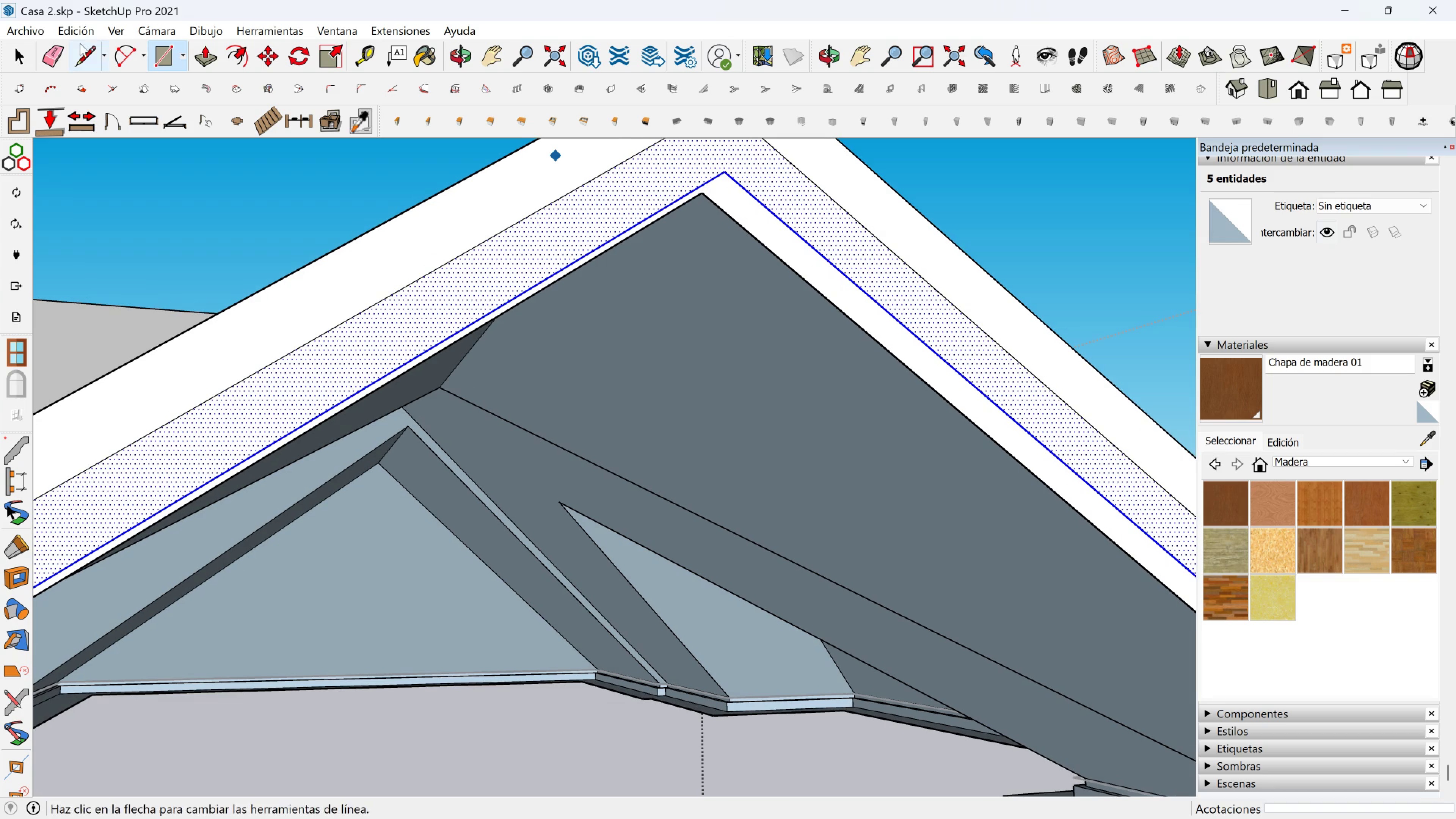 
left_click([83, 43])
 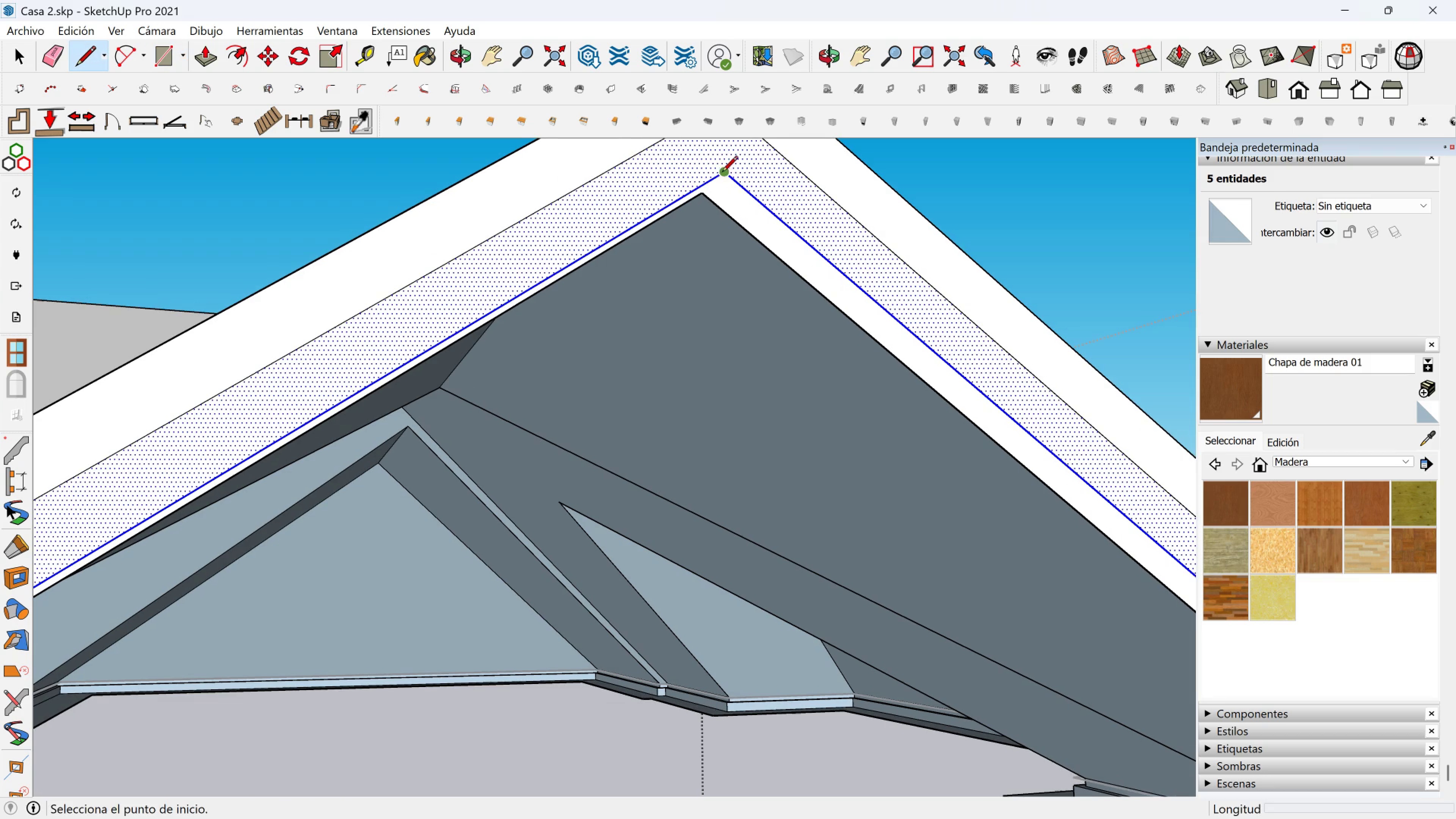 
left_click([722, 173])
 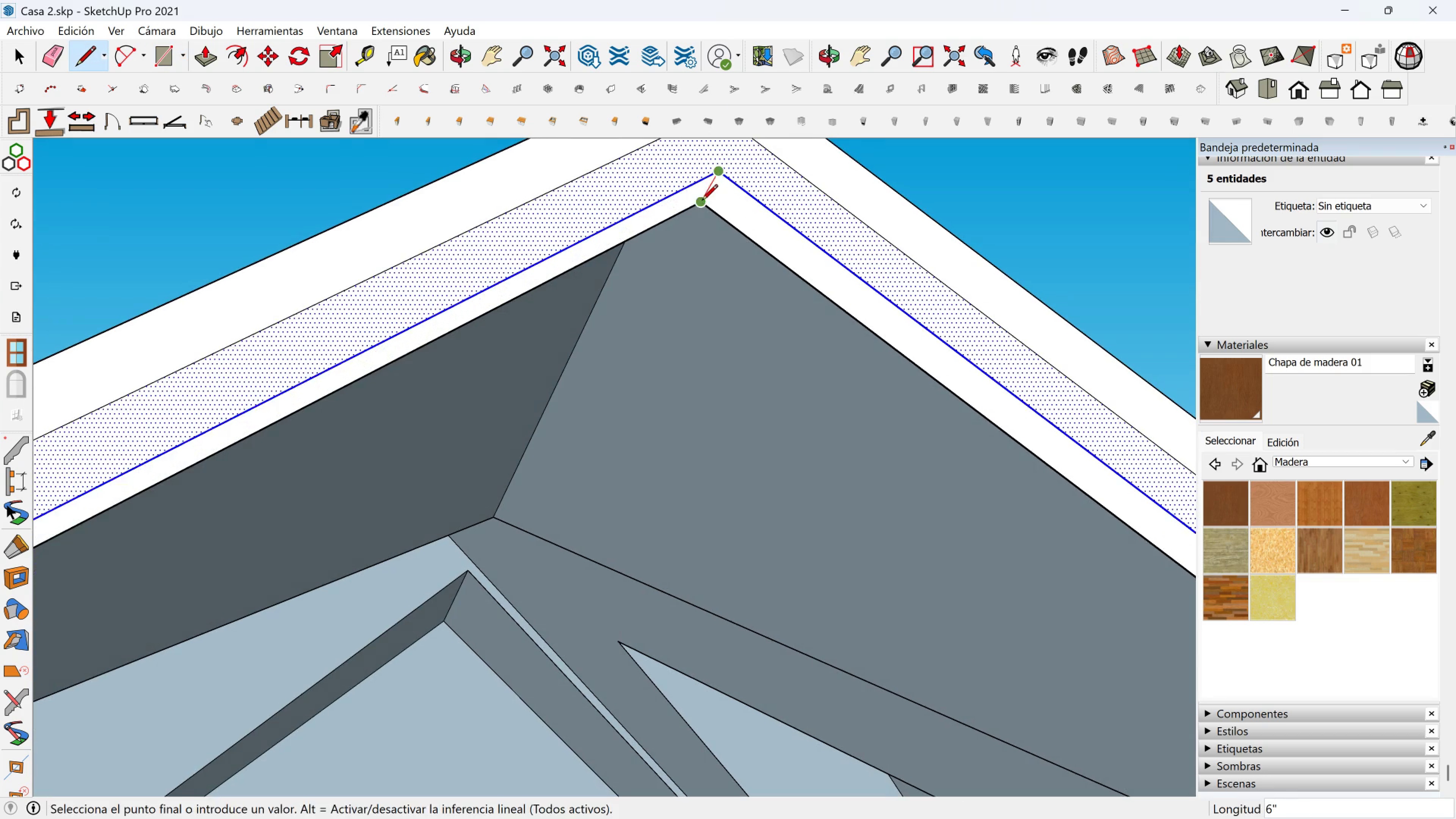 
left_click([702, 201])
 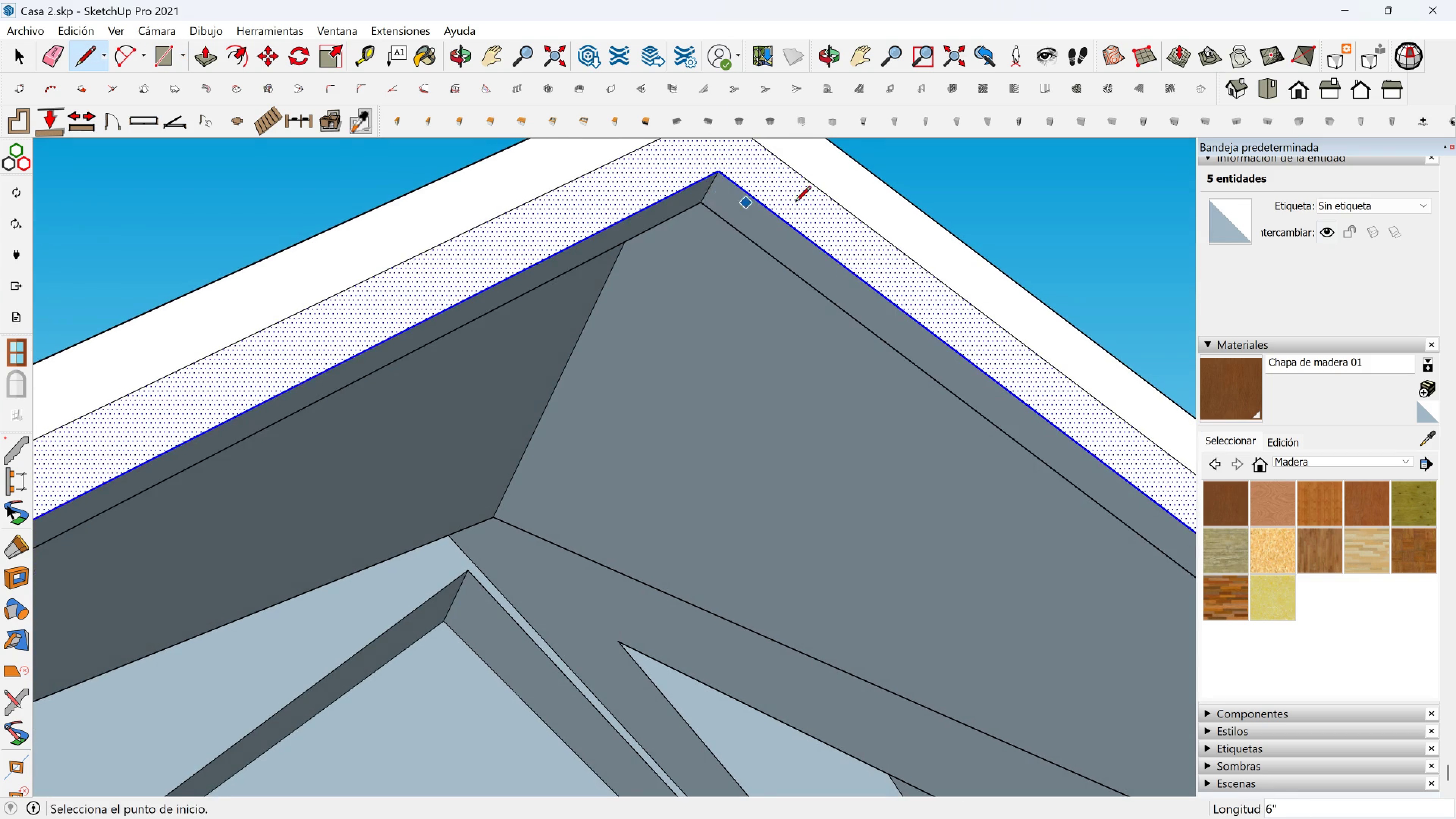 
scroll: coordinate [795, 203], scroll_direction: down, amount: 1.0